 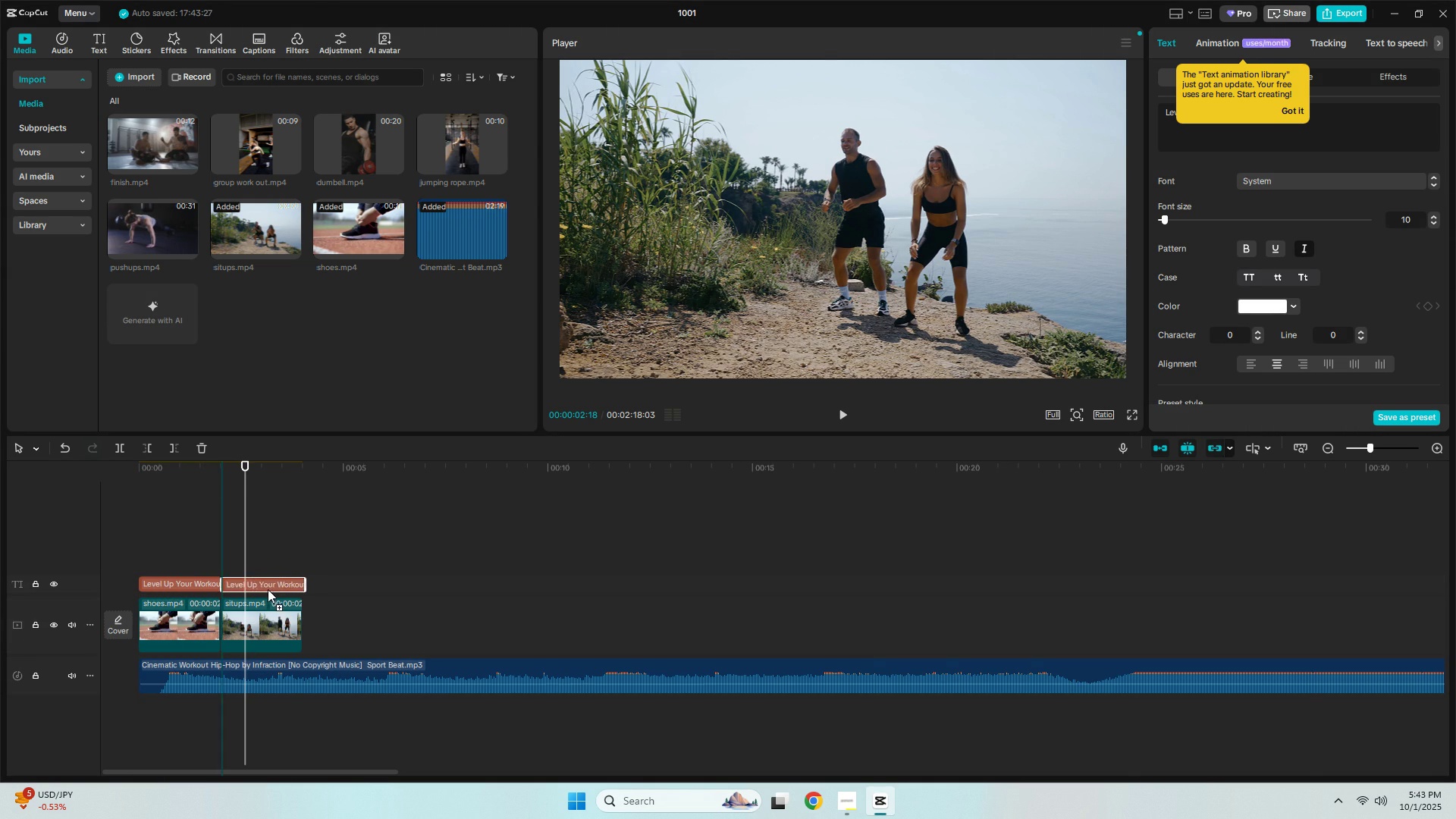 
key(Alt+AltLeft)
 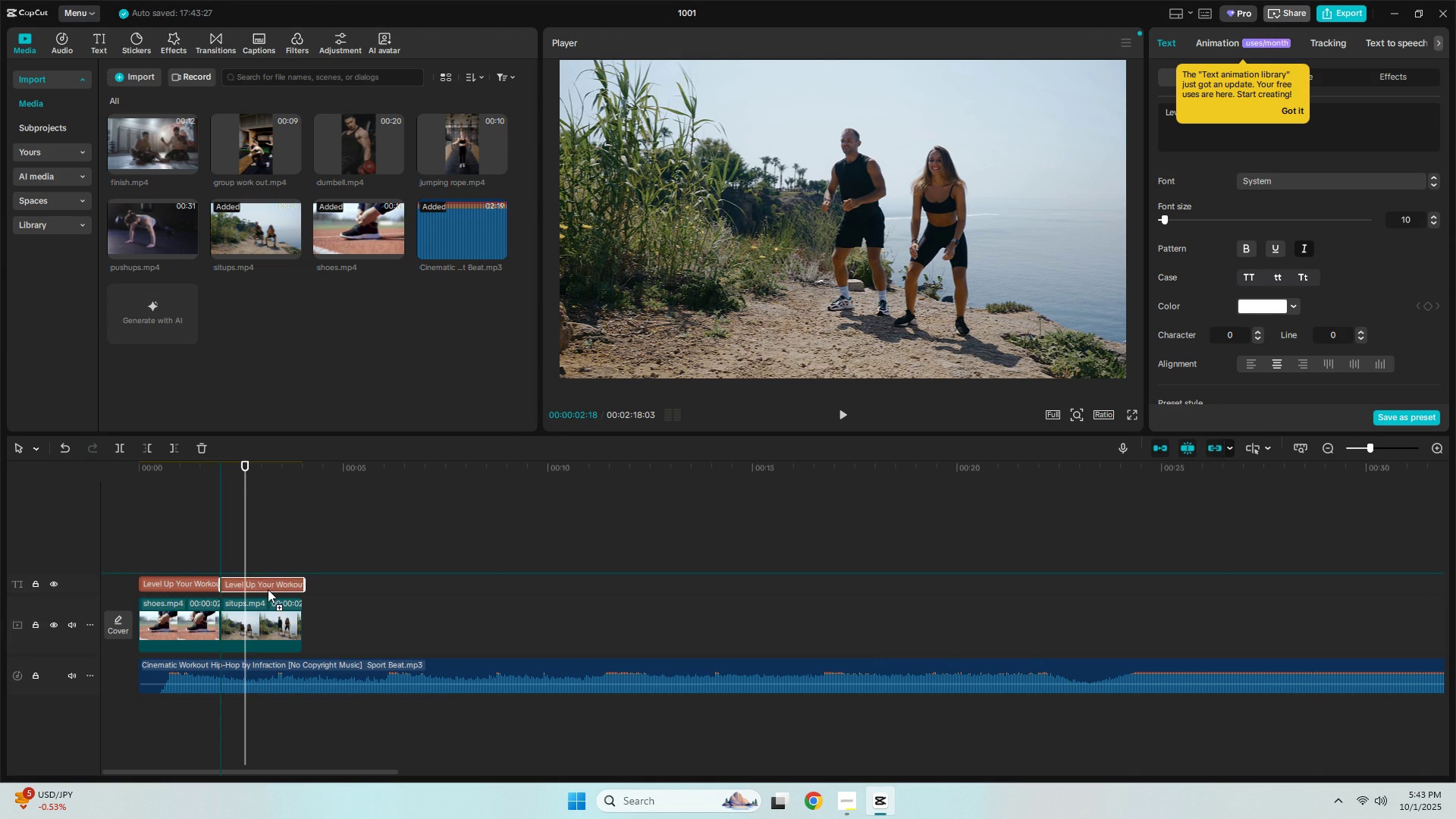 
key(Alt+AltLeft)
 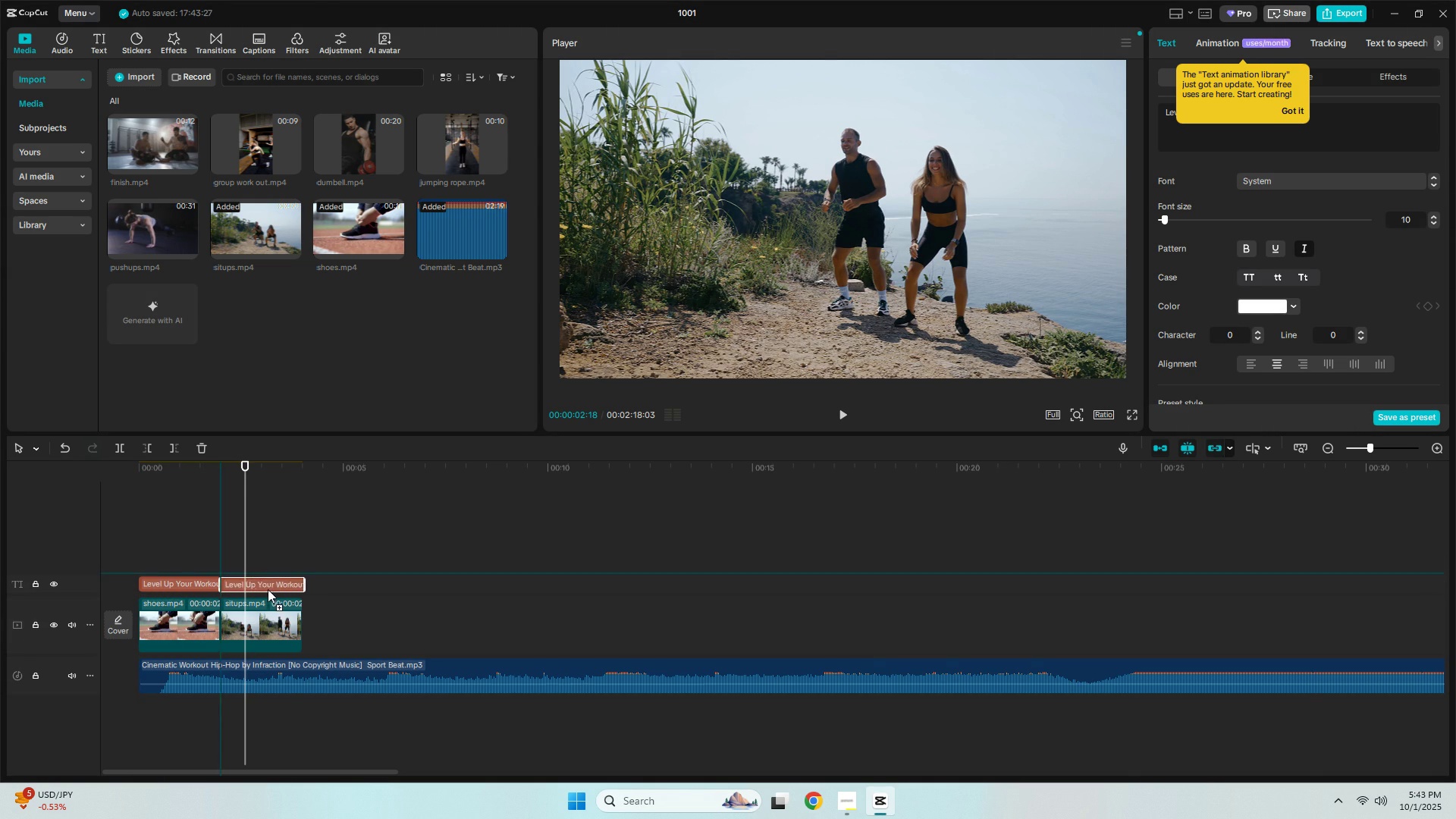 
key(Alt+AltLeft)
 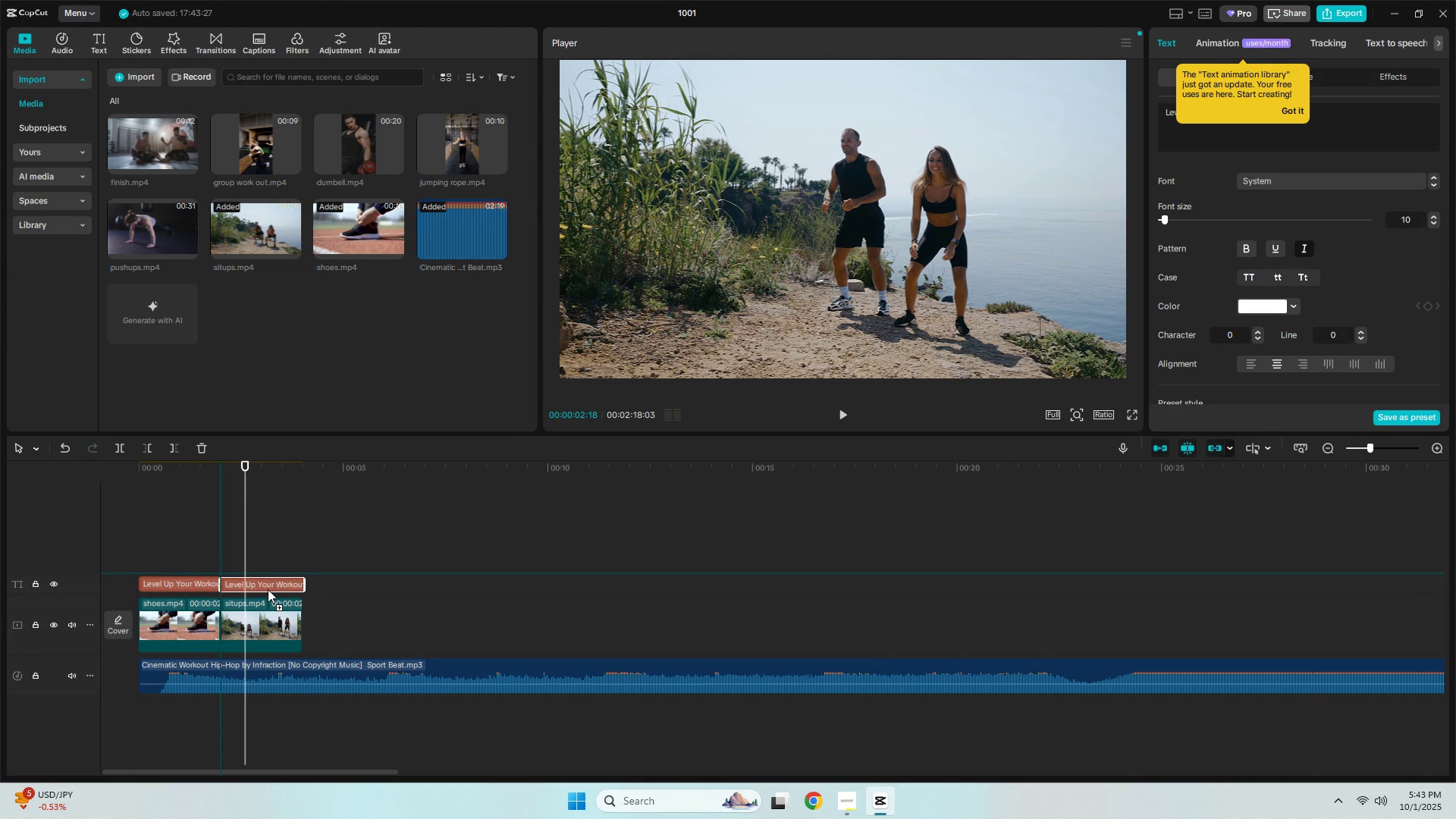 
key(Alt+AltLeft)
 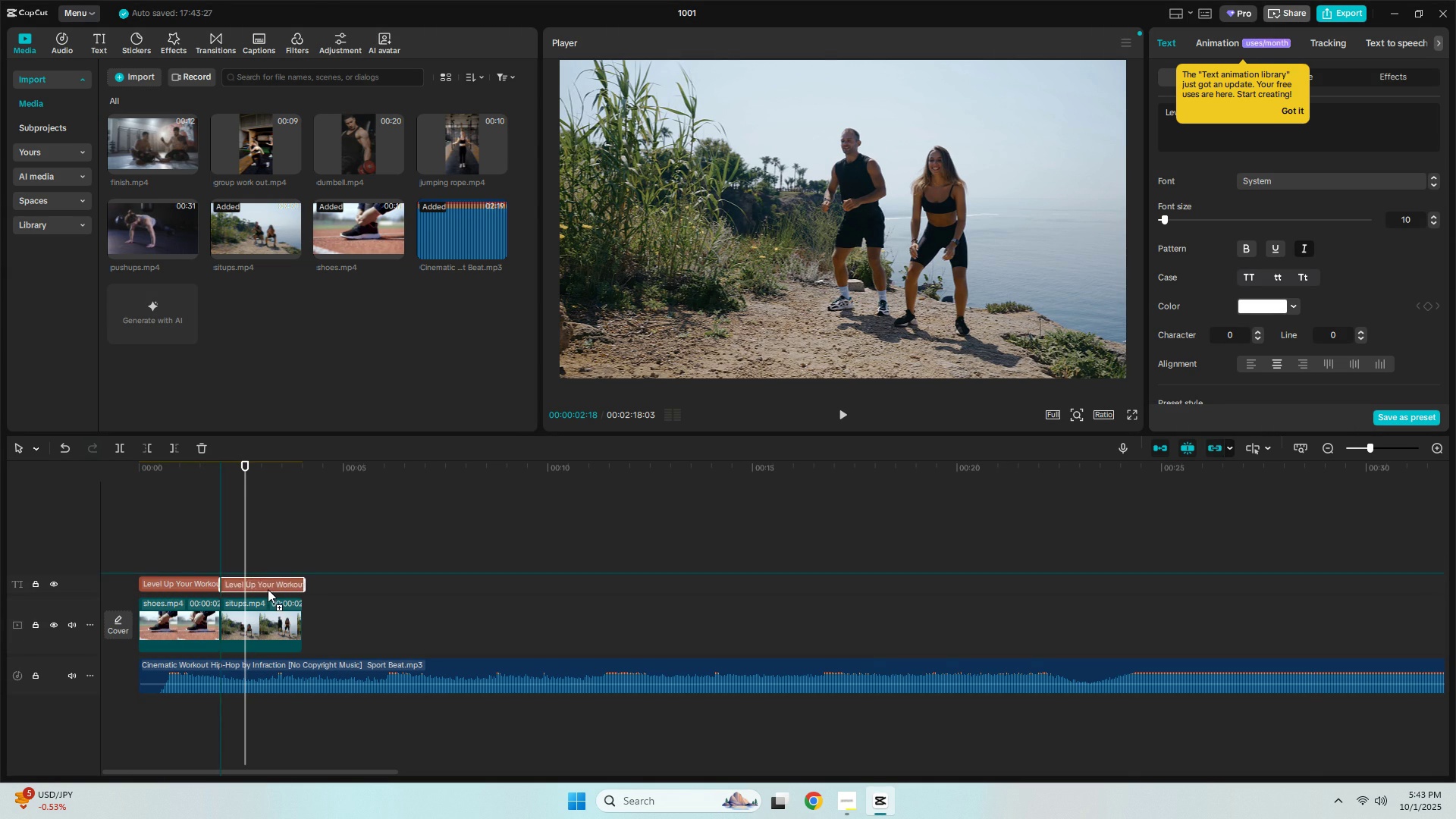 
key(Alt+AltLeft)
 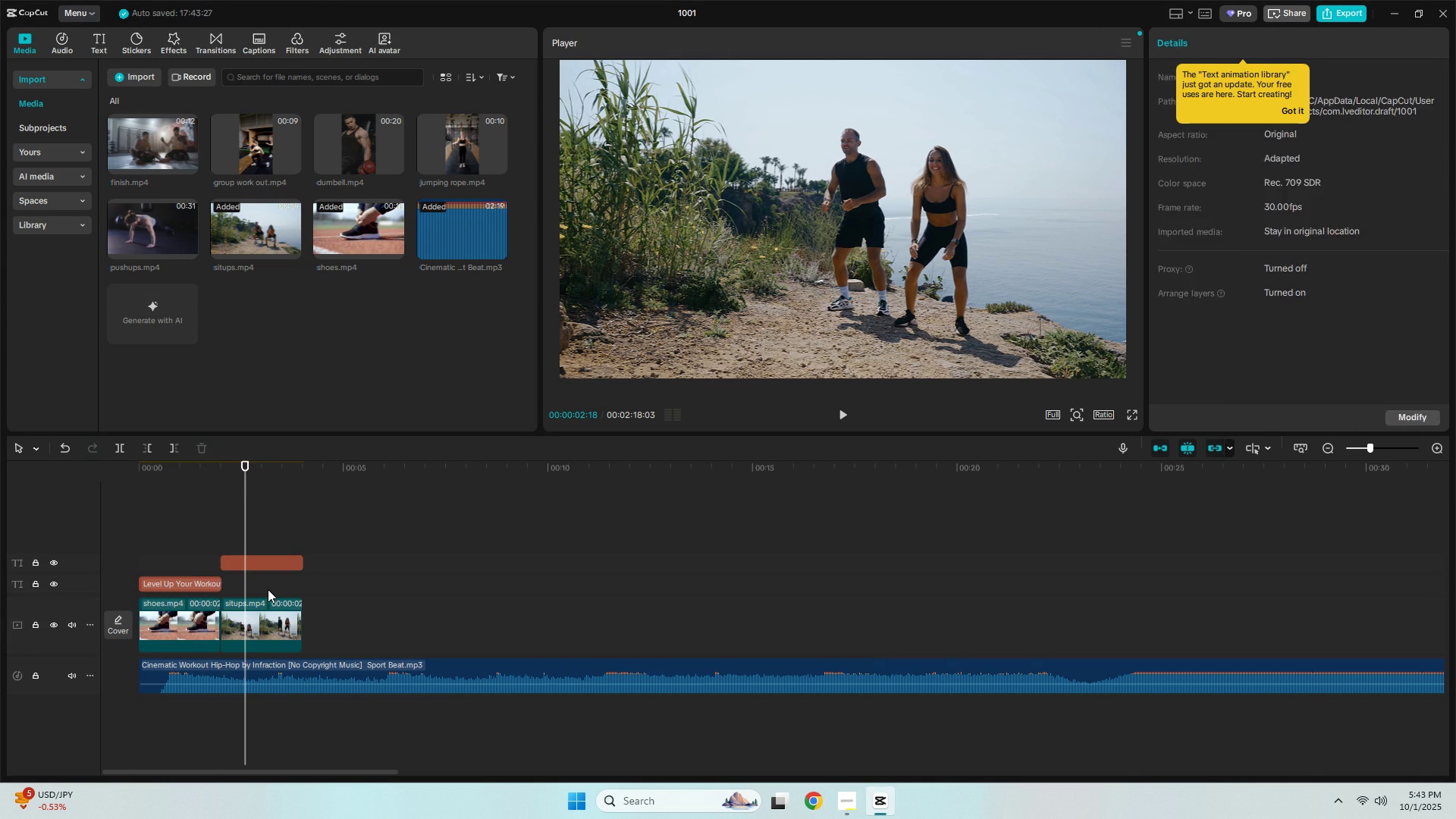 
key(Alt+AltLeft)
 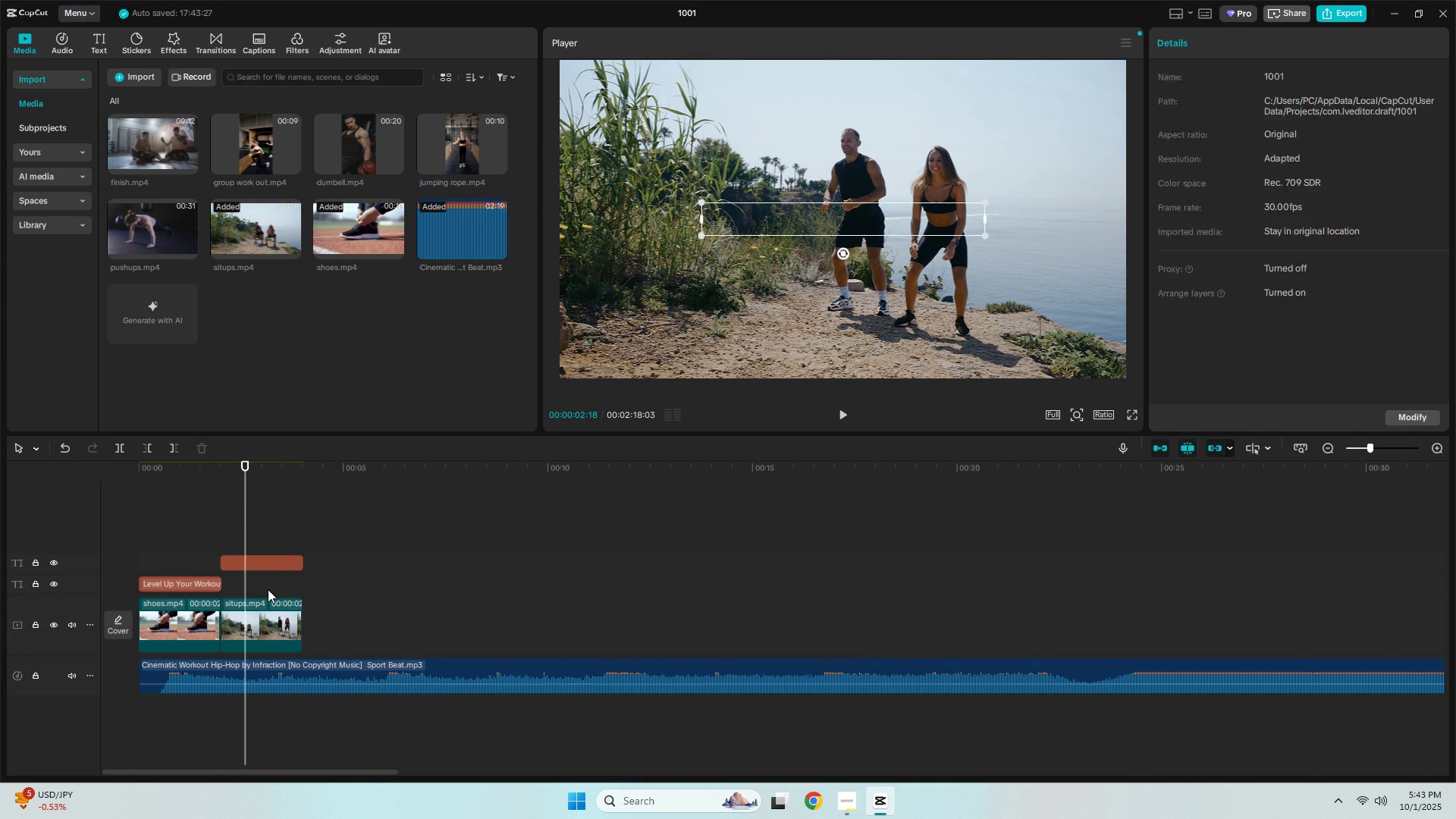 
key(Alt+AltLeft)